 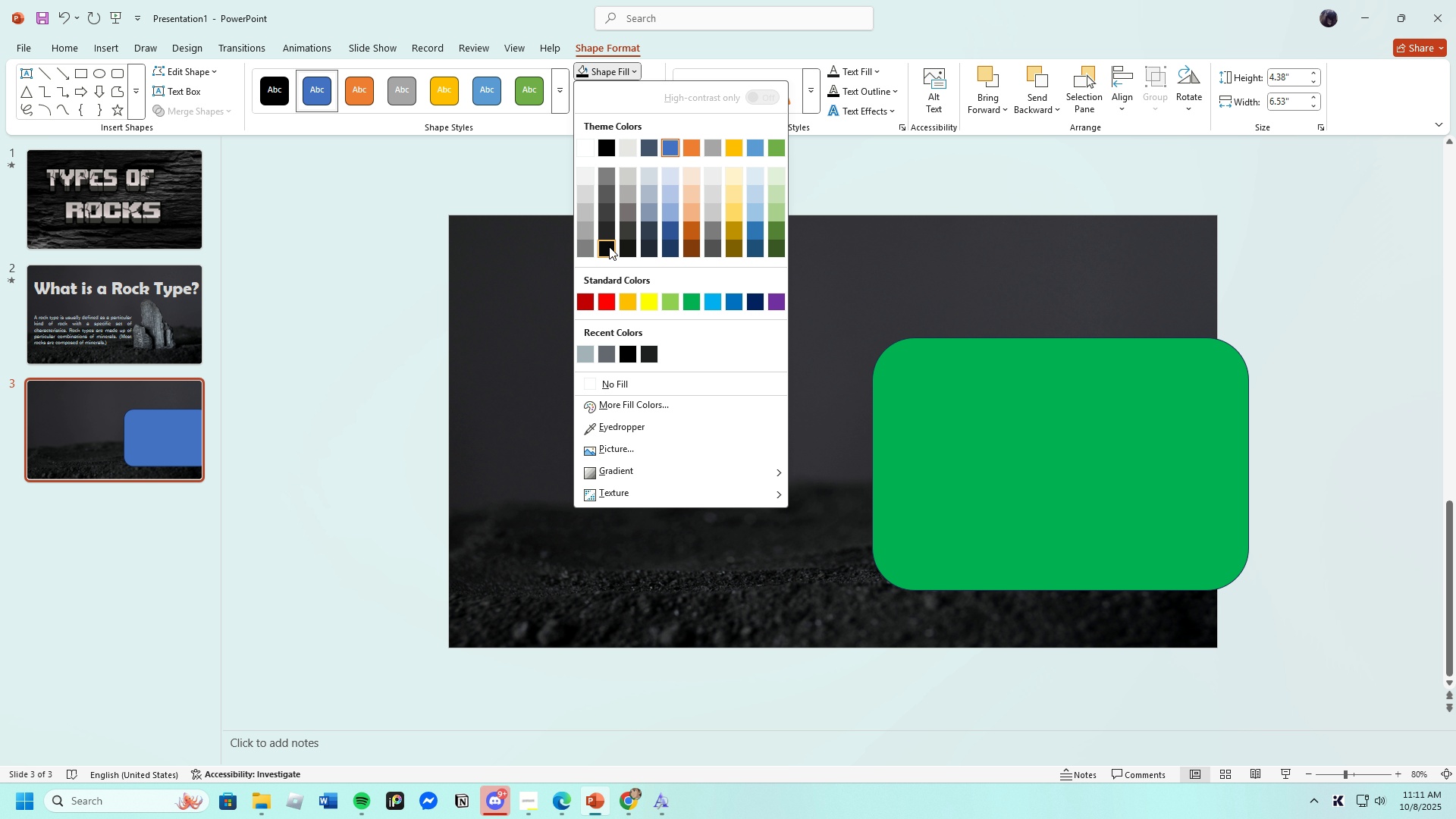 
left_click([651, 424])
 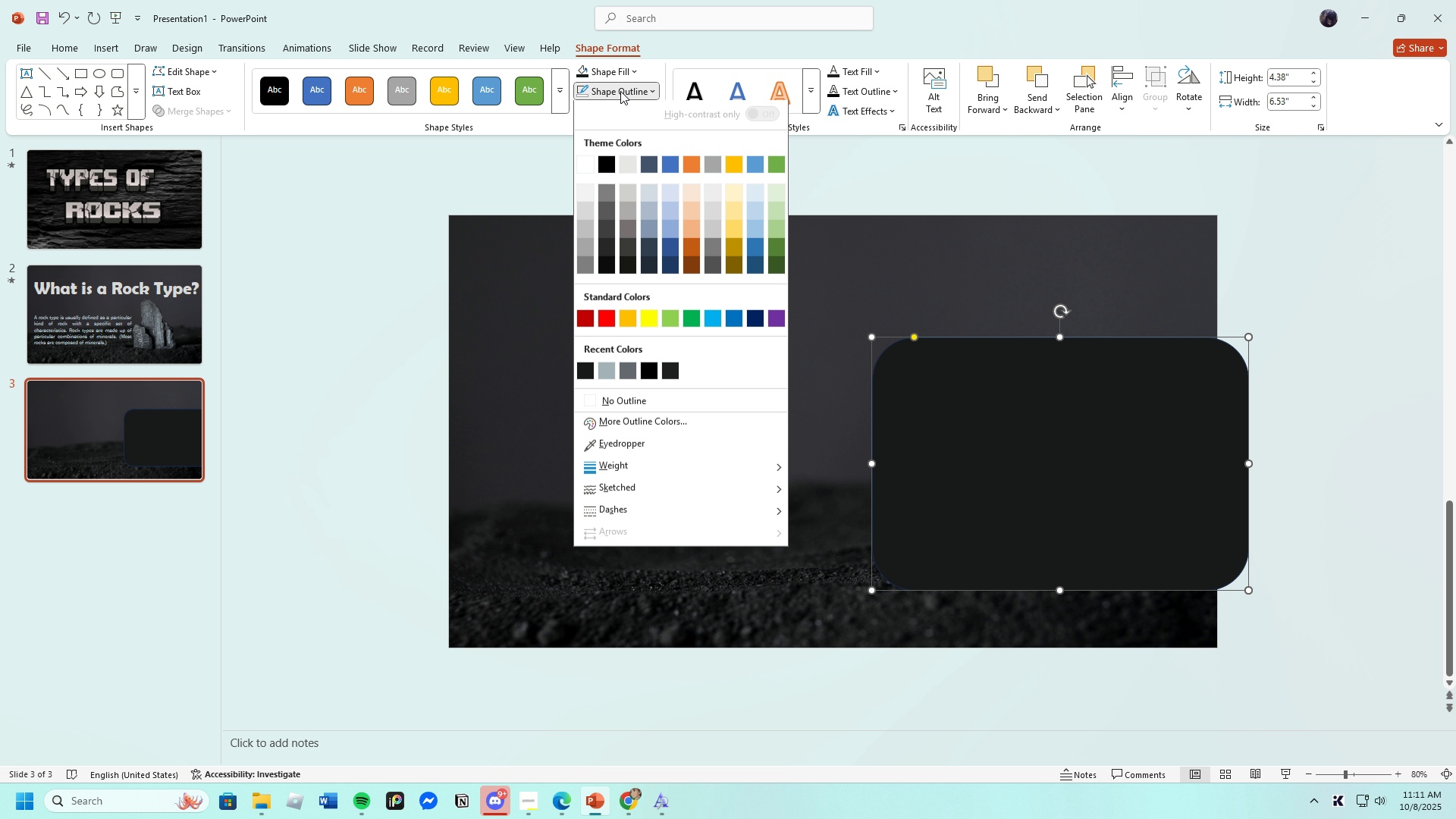 
left_click([639, 404])
 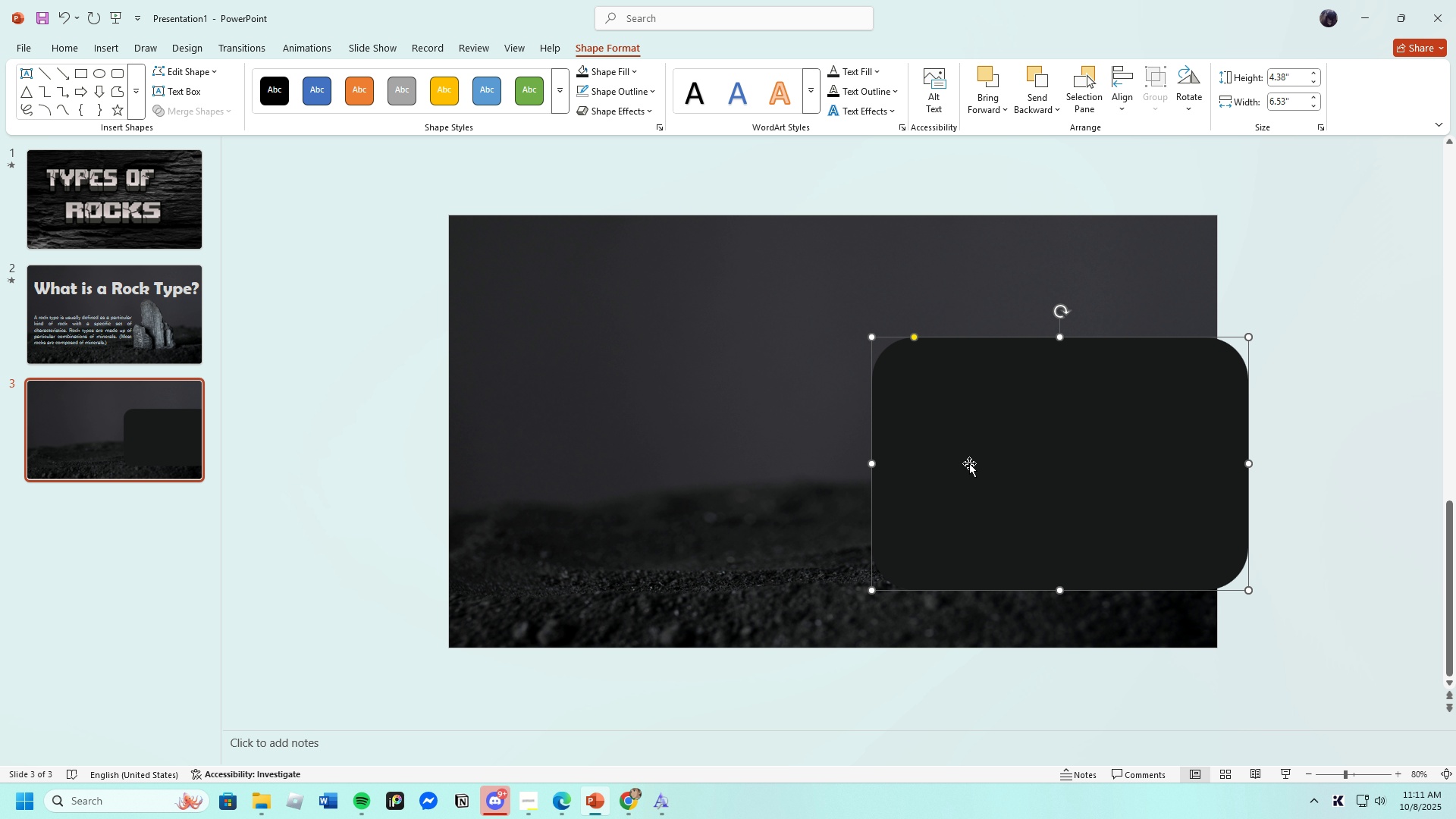 
left_click([828, 415])
 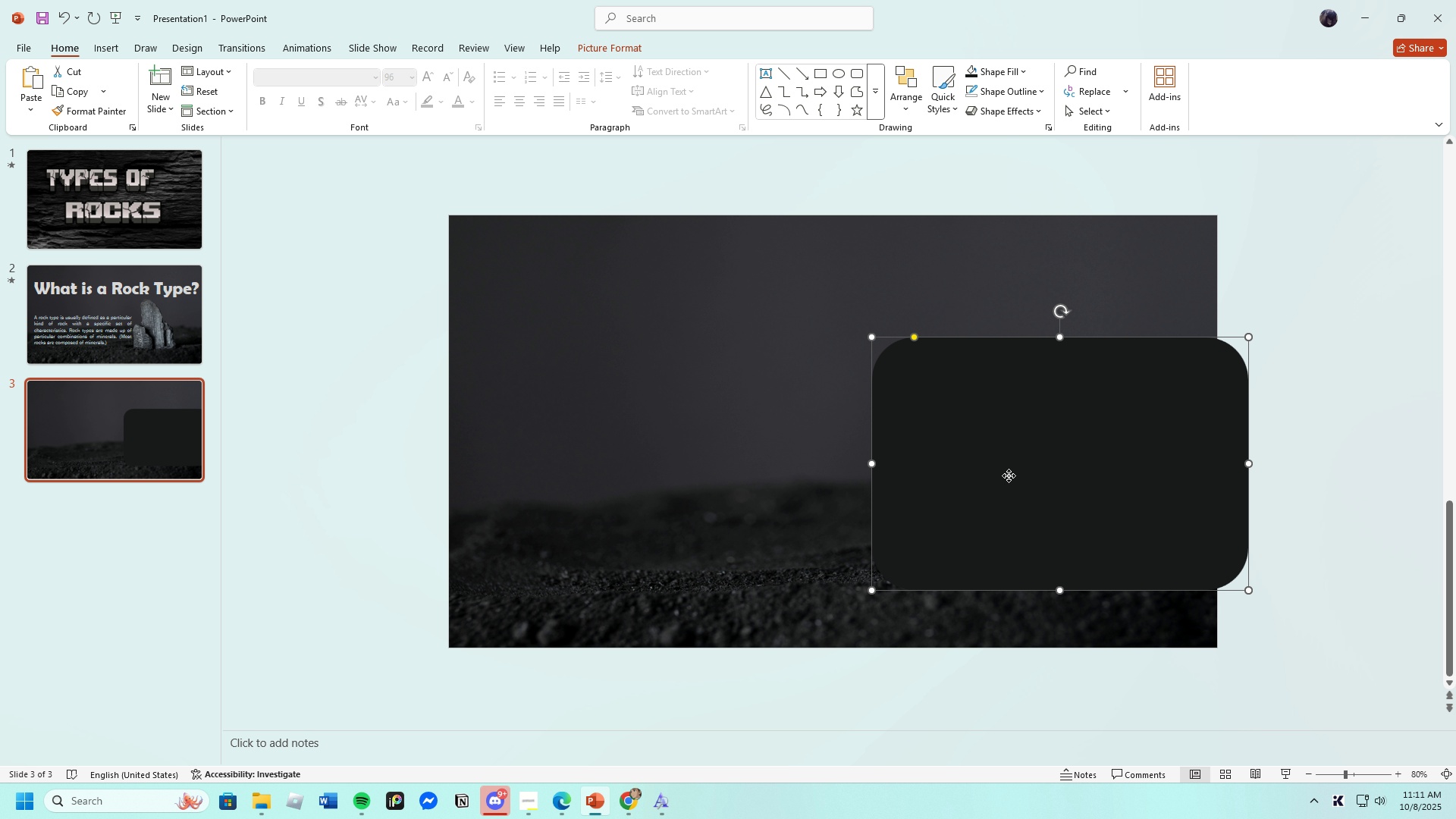 
left_click([1009, 475])
 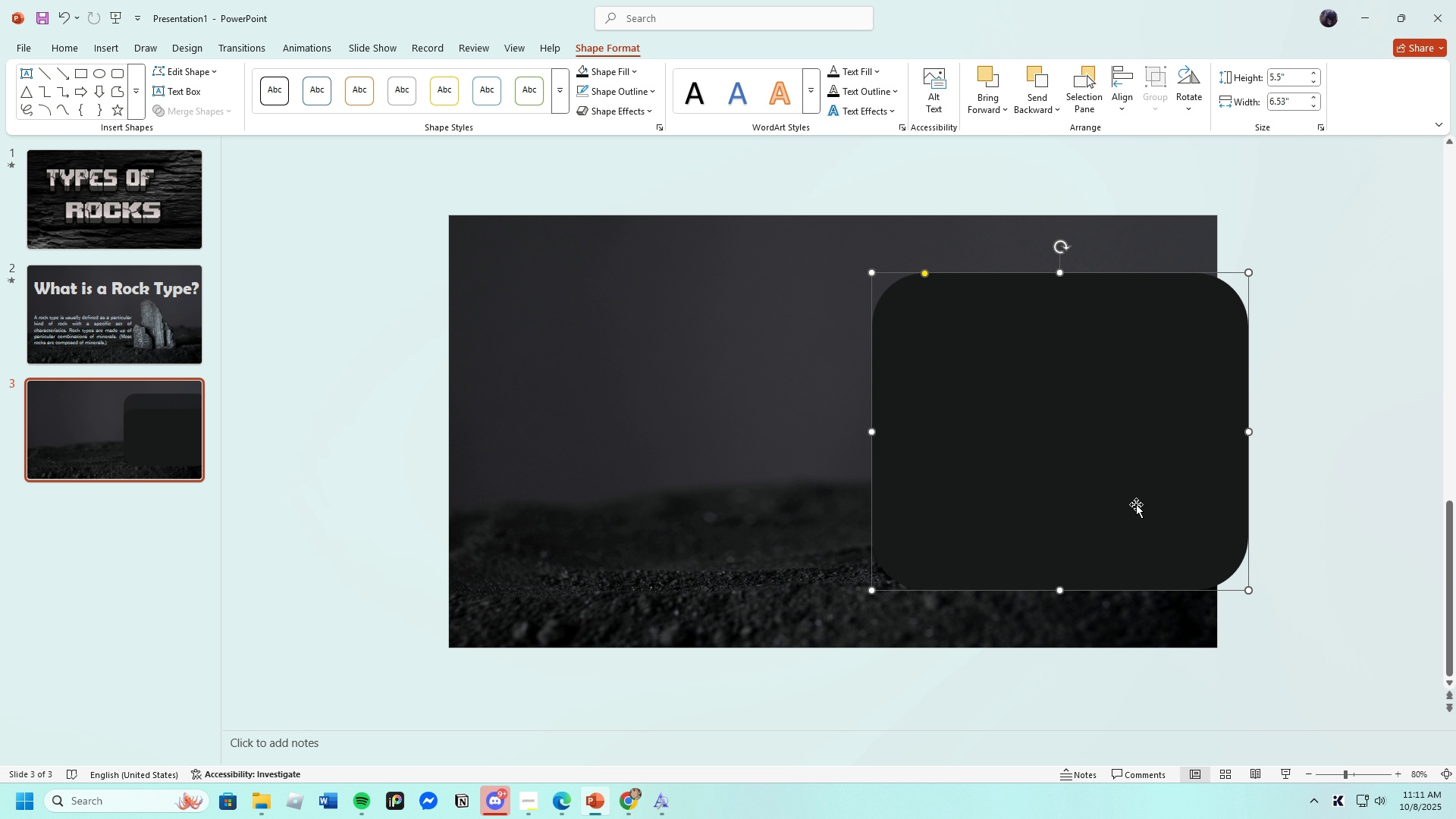 
left_click([1067, 443])
 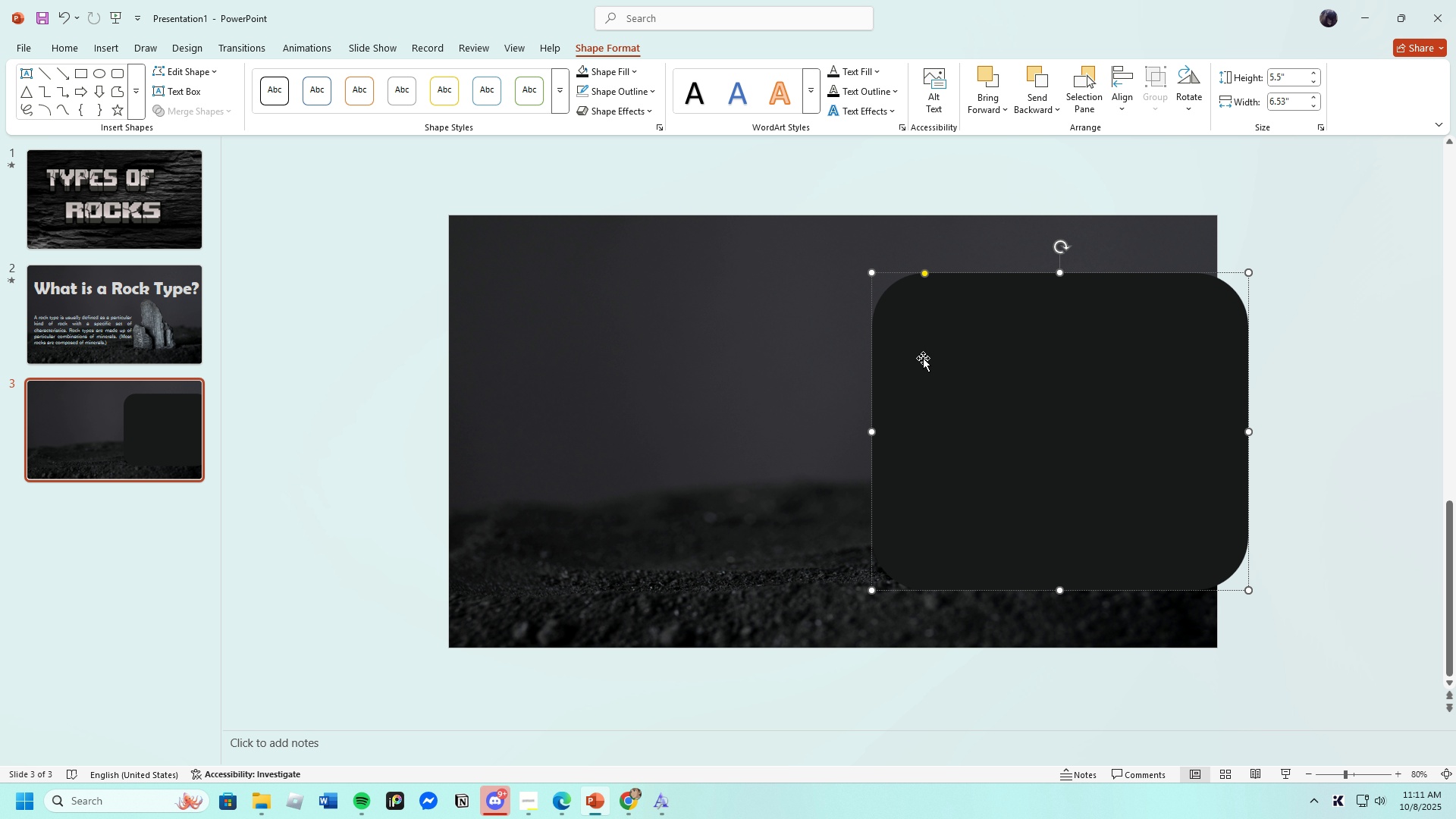 
left_click([918, 341])
 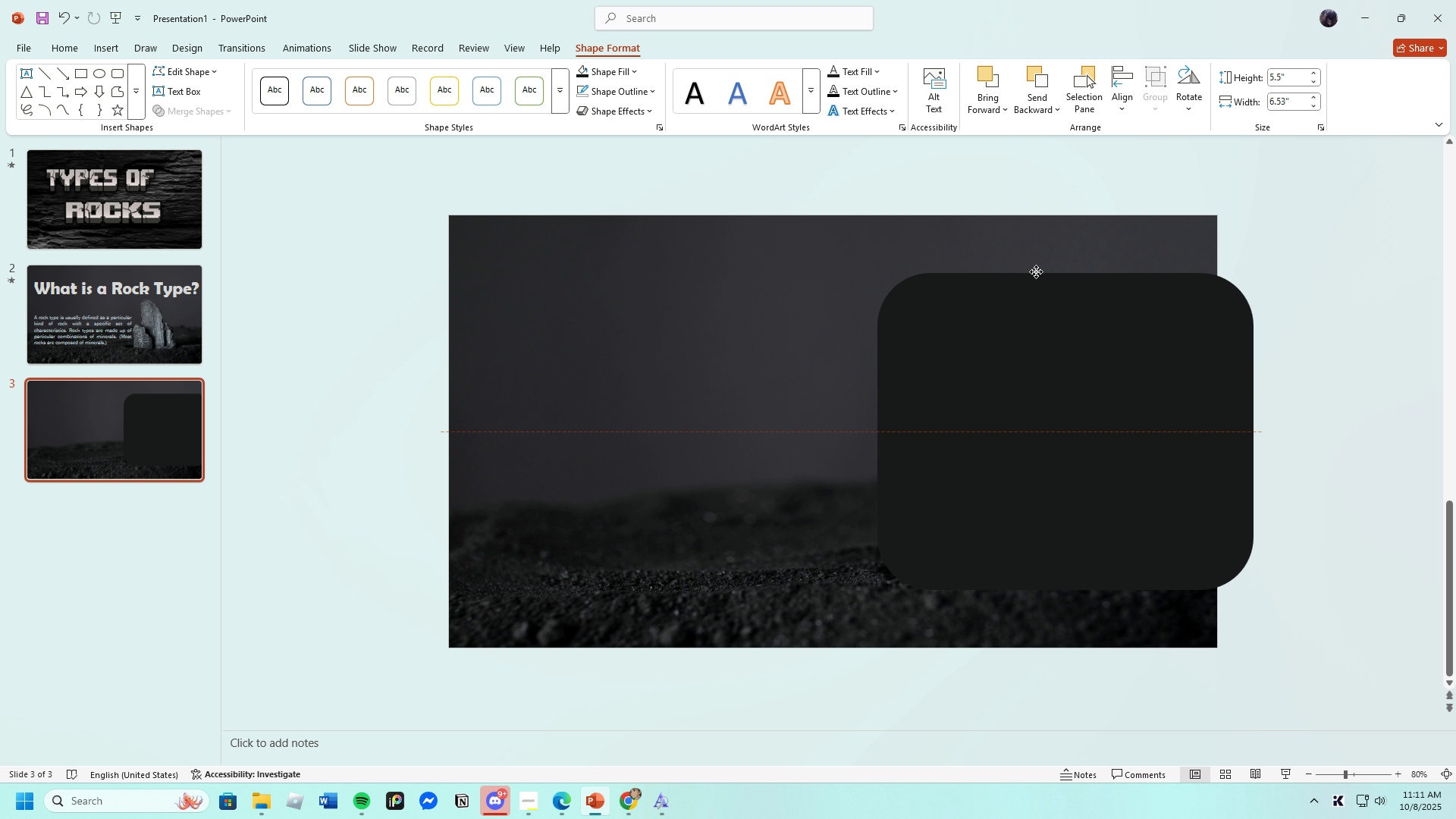 
left_click([811, 339])
 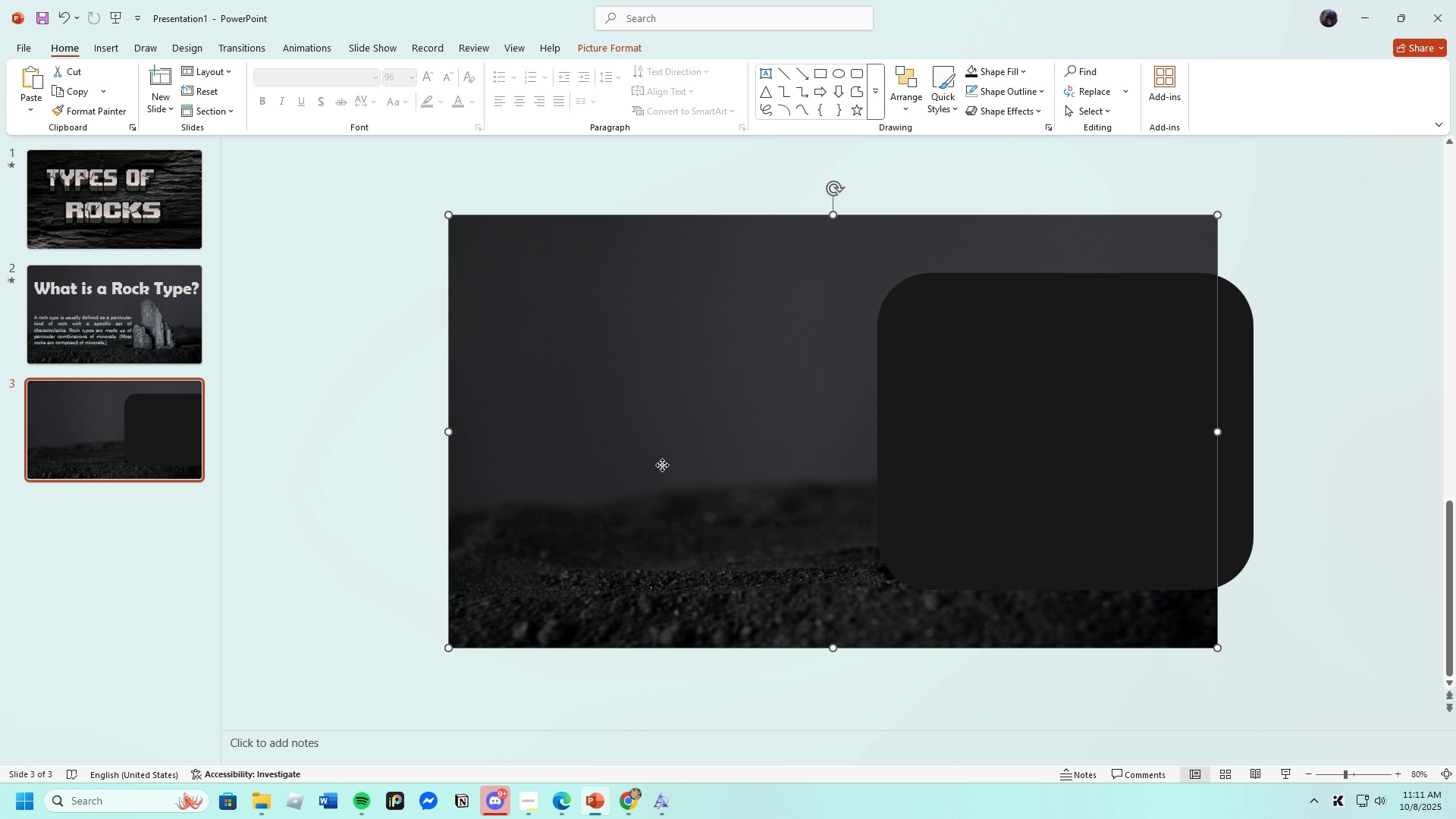 
left_click([662, 465])
 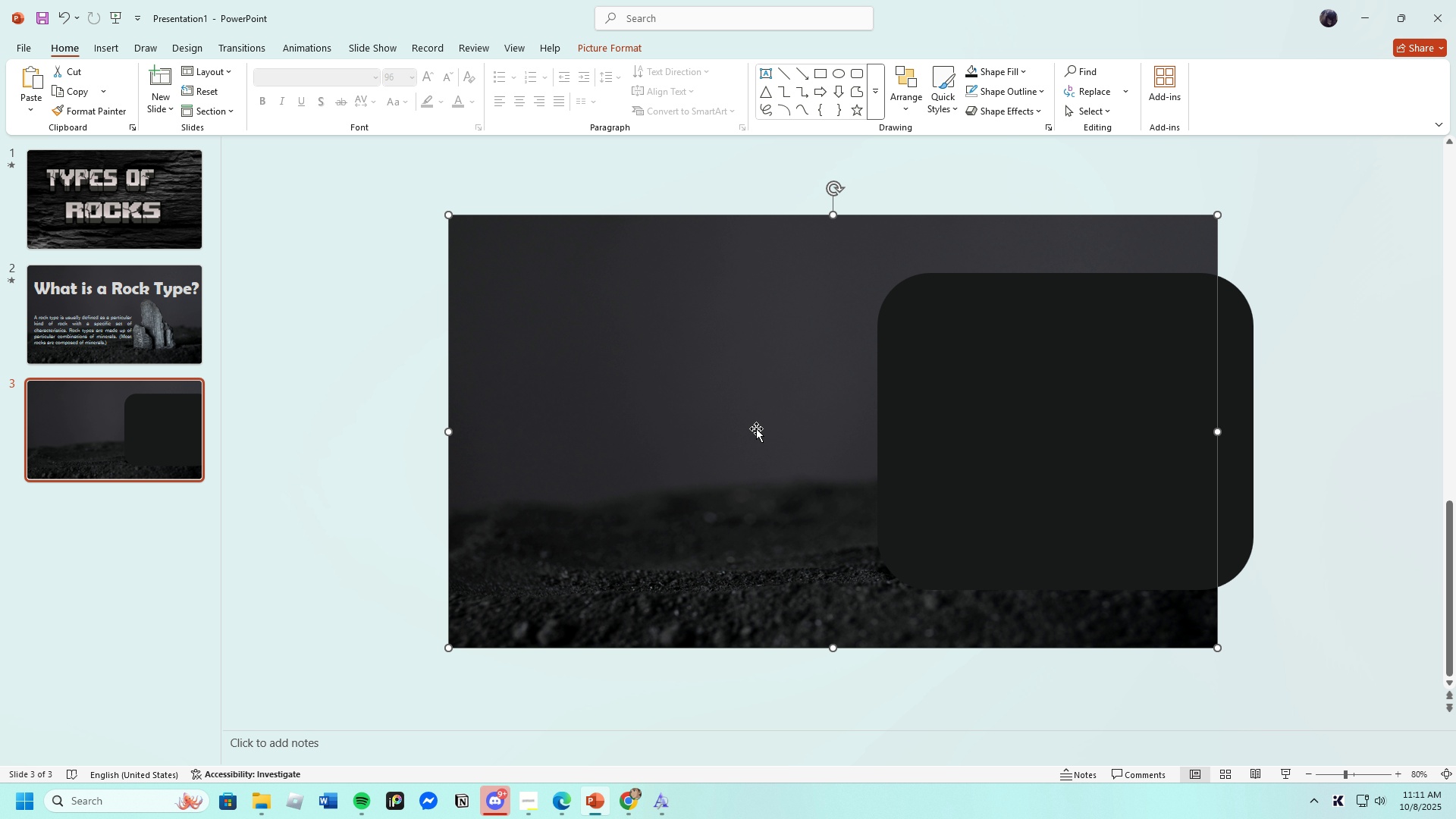 
wait(22.98)
 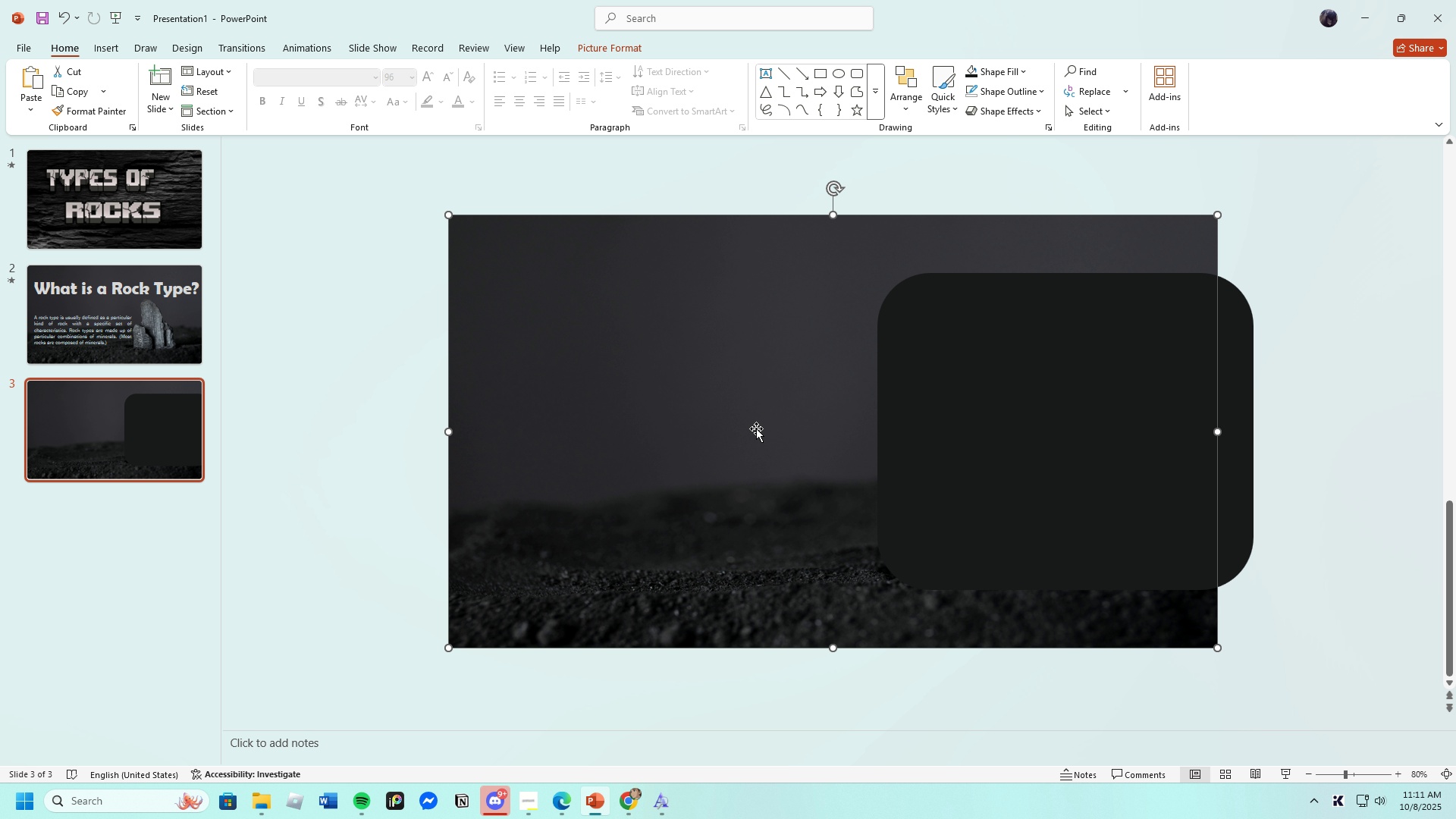 
left_click([122, 45])
 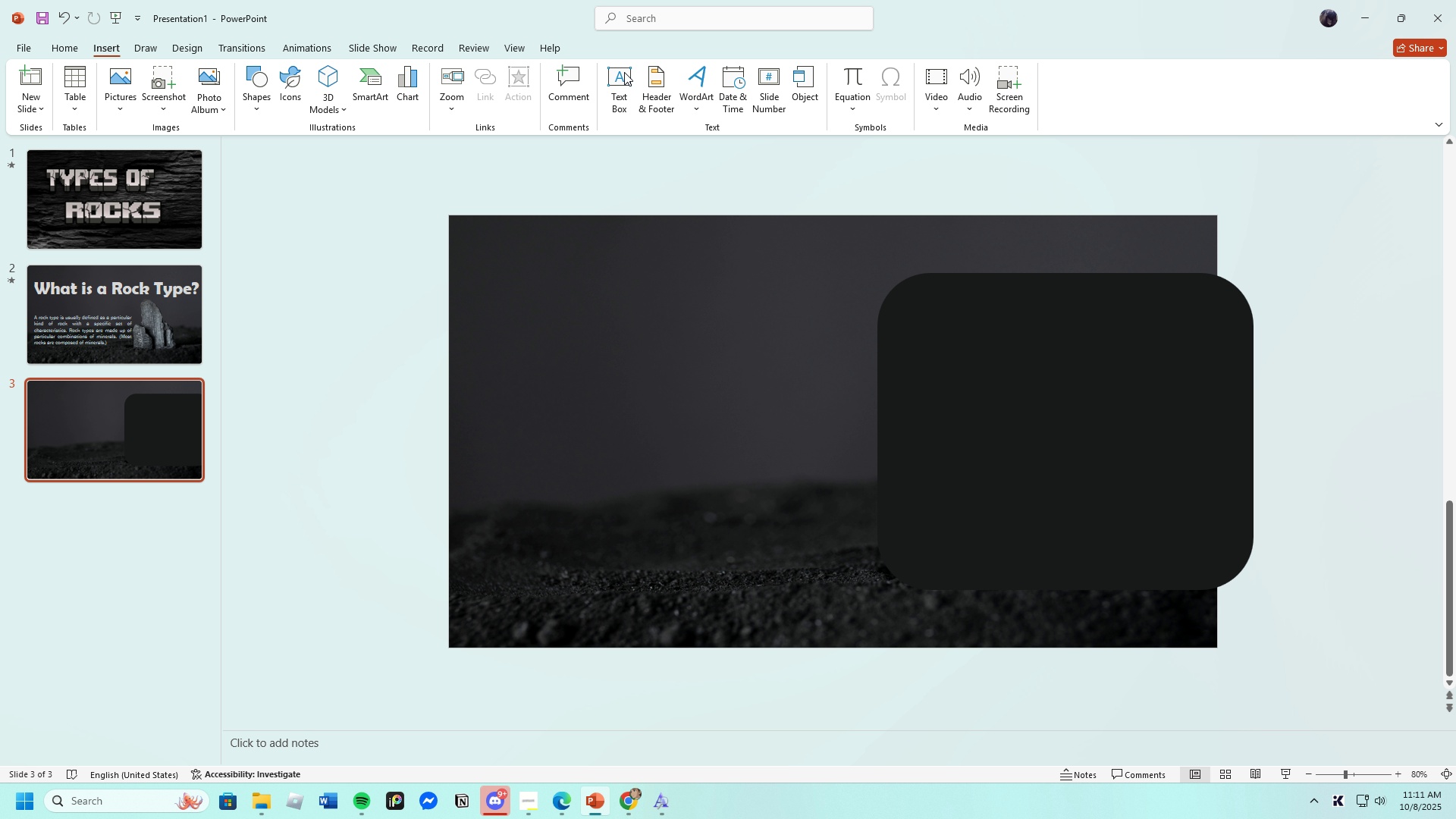 
left_click([610, 77])
 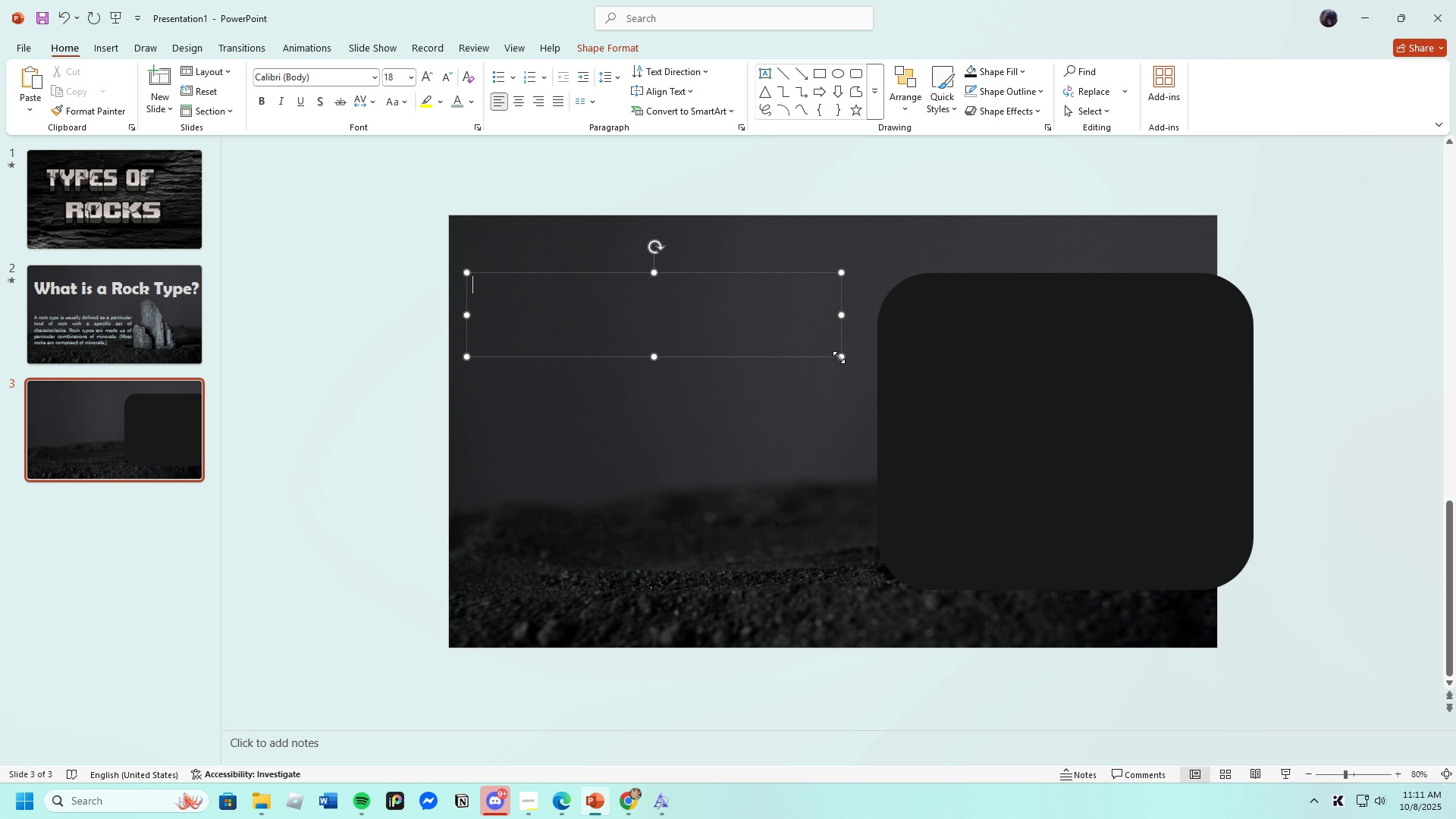 
left_click([855, 524])
 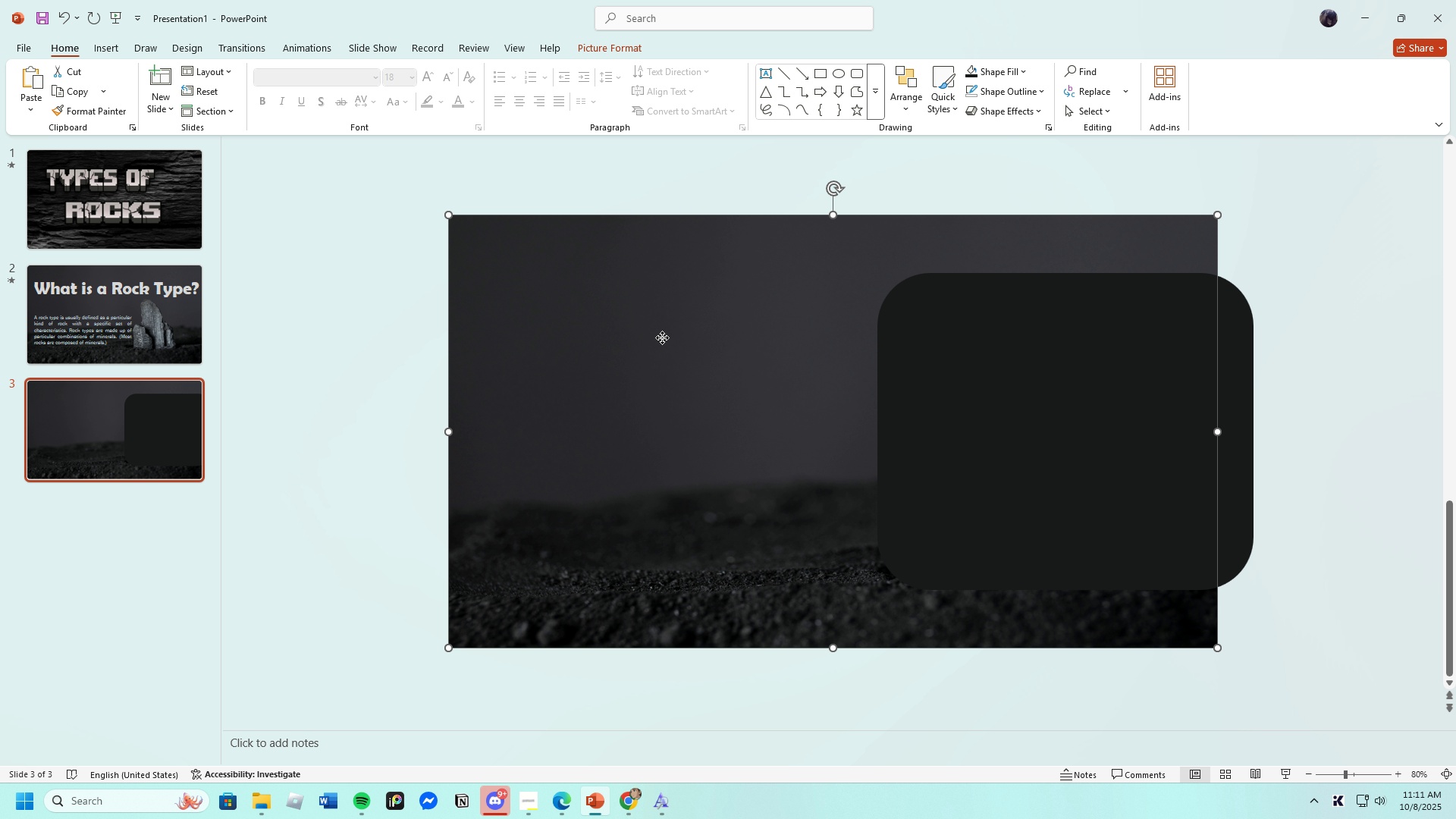 
left_click([662, 337])
 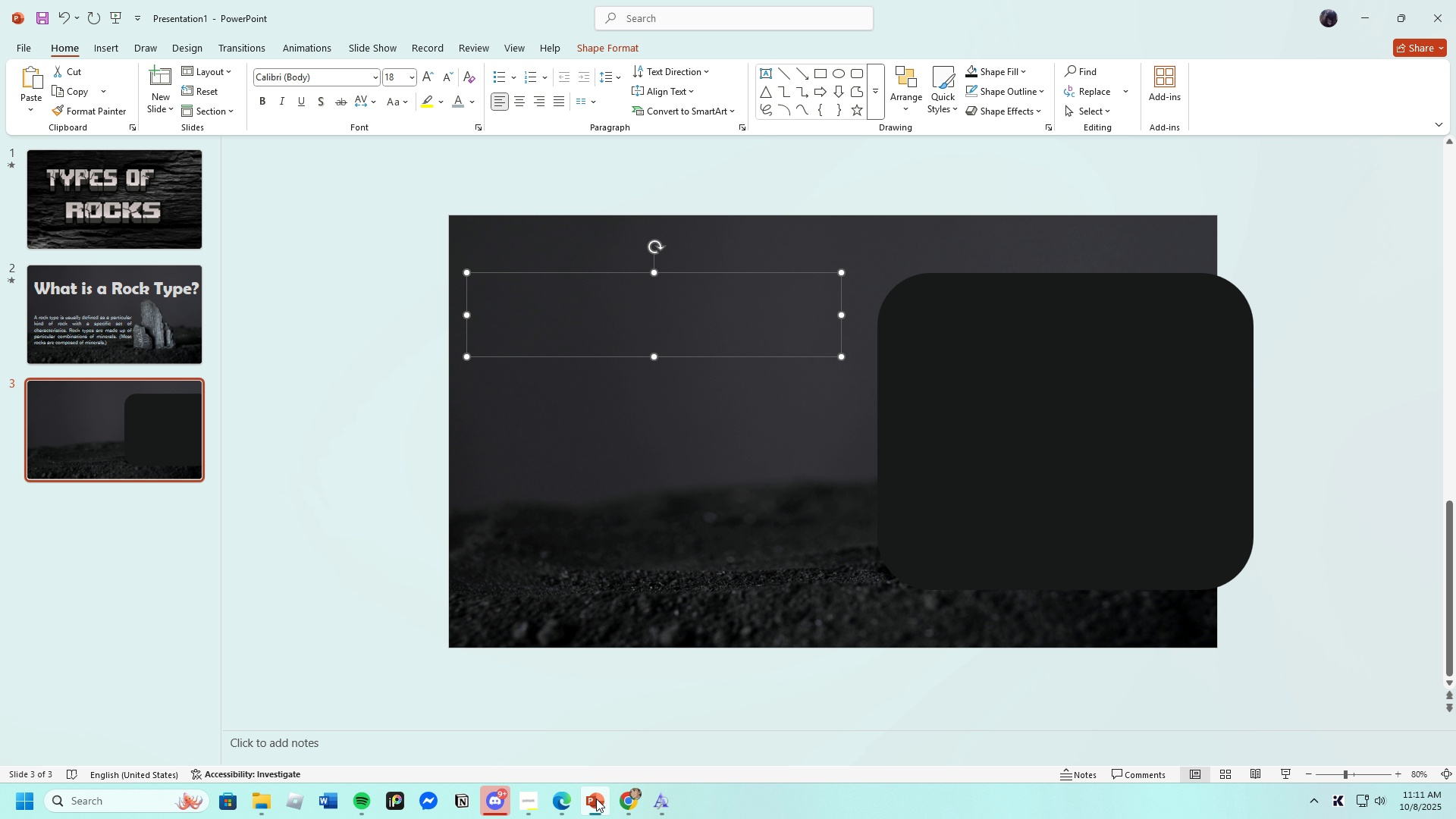 
left_click([556, 797])
 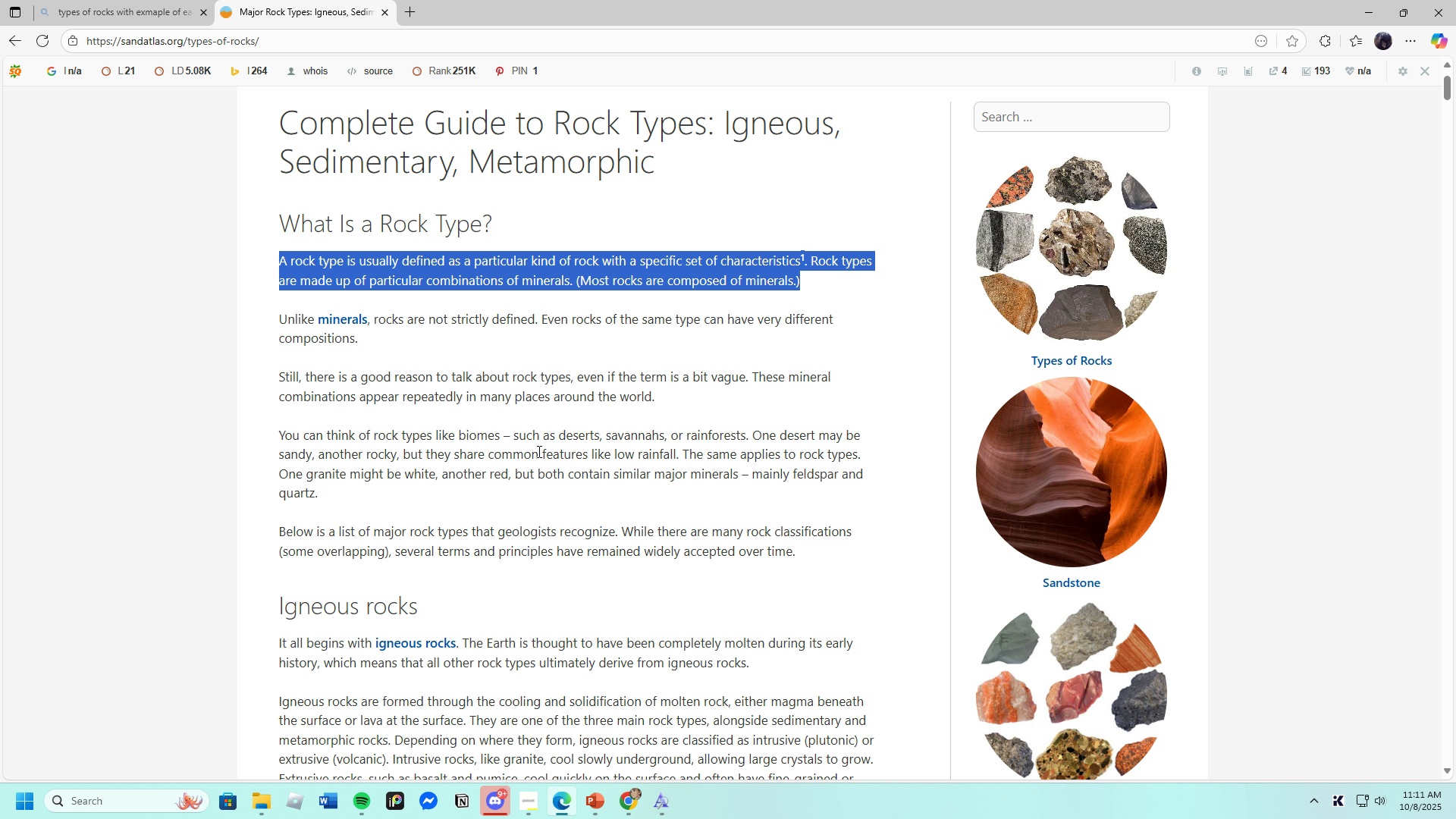 
scroll: coordinate [372, 420], scroll_direction: down, amount: 5.0
 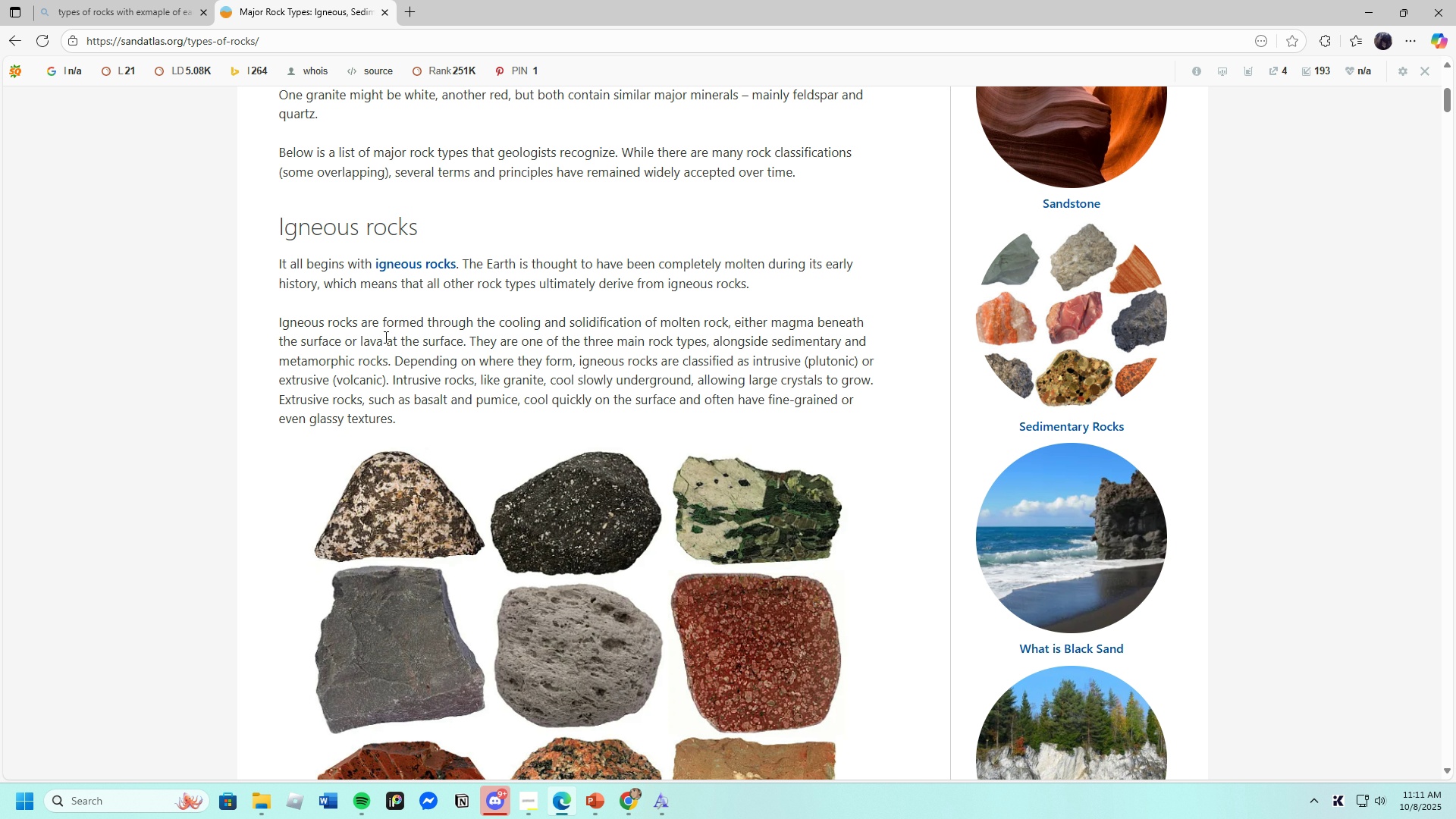 
scroll: coordinate [375, 322], scroll_direction: up, amount: 1.0
 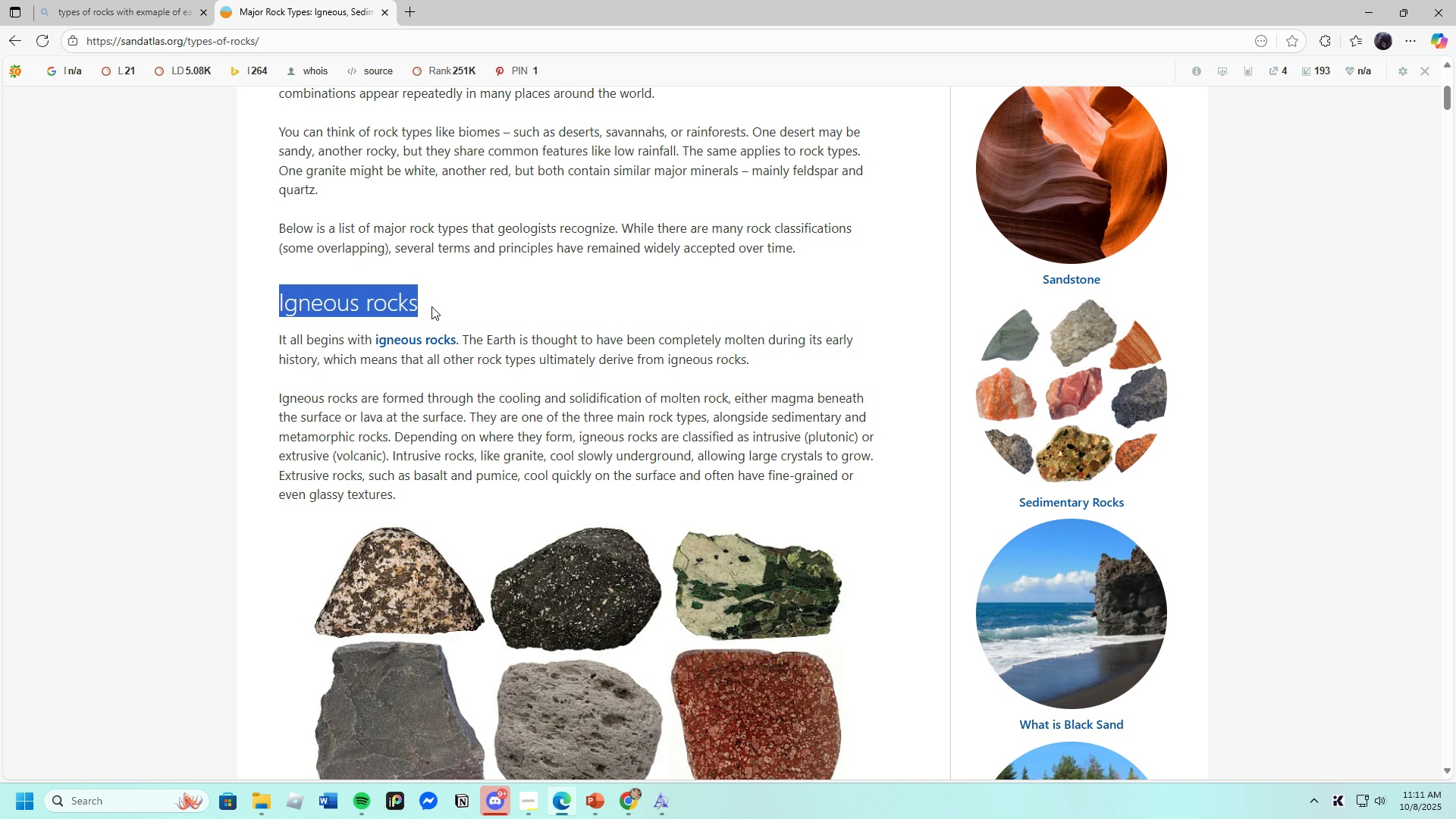 
right_click([385, 312])
 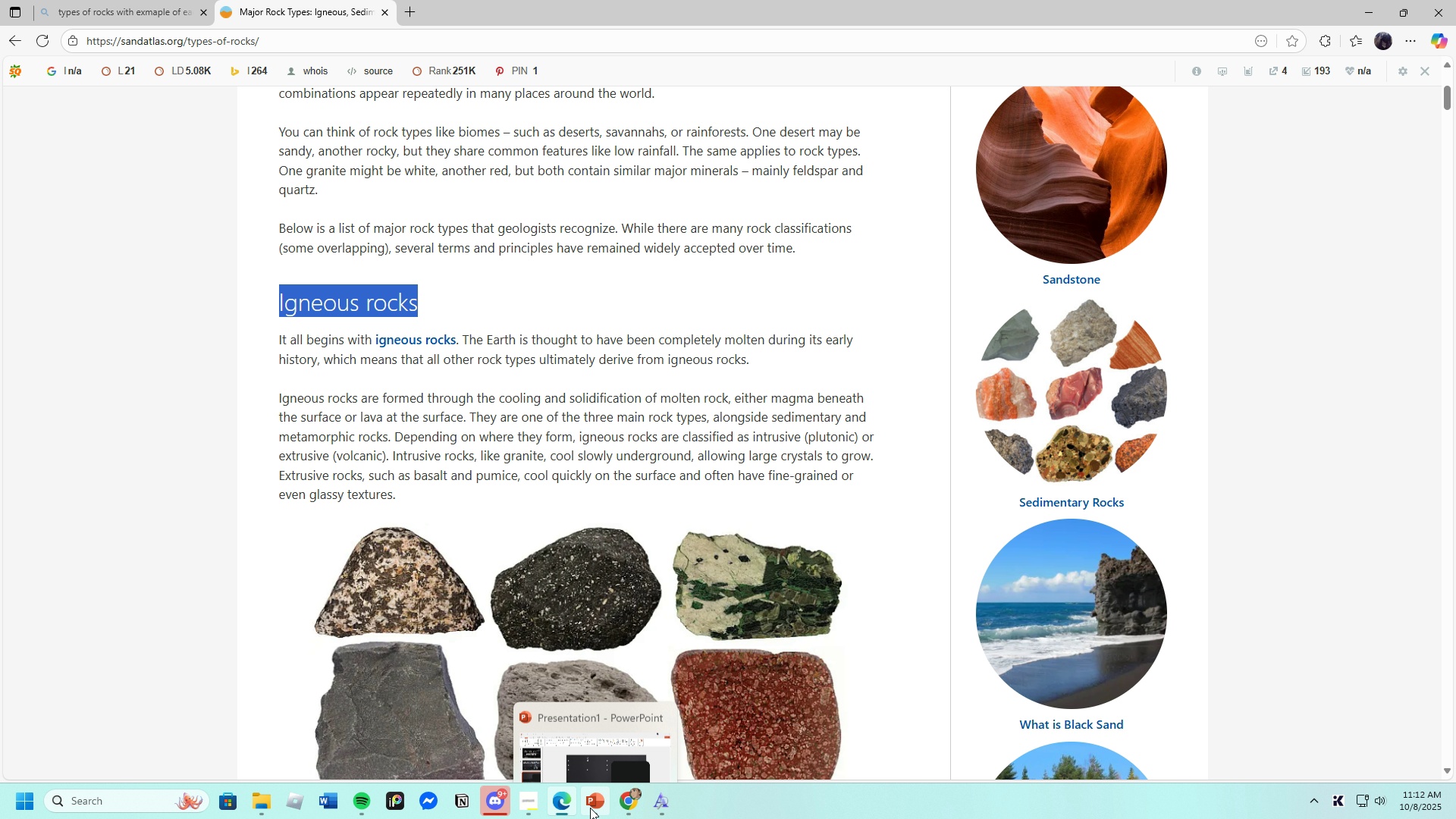 
left_click([503, 315])